 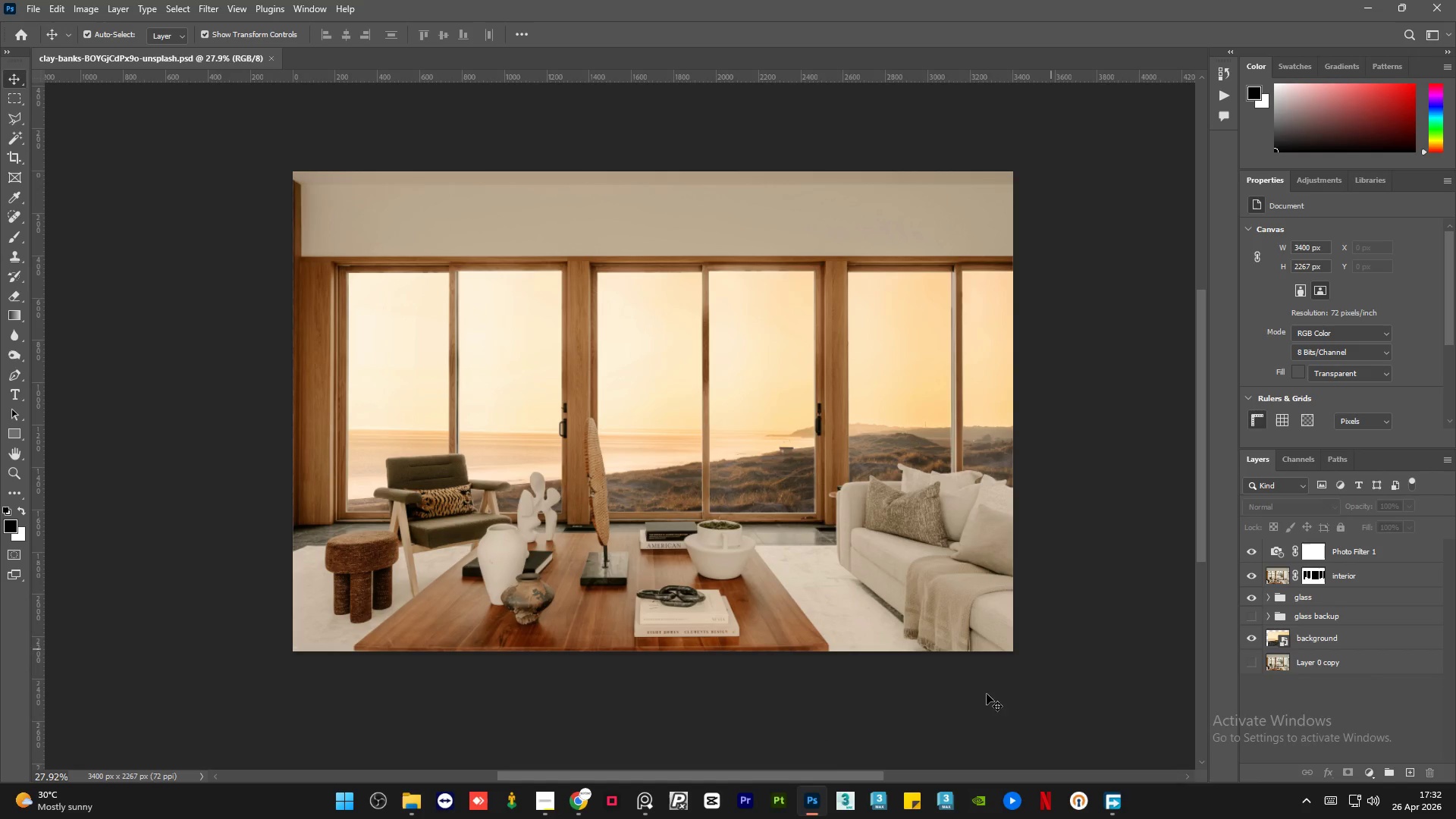 
left_click_drag(start_coordinate=[748, 774], to_coordinate=[755, 773])
 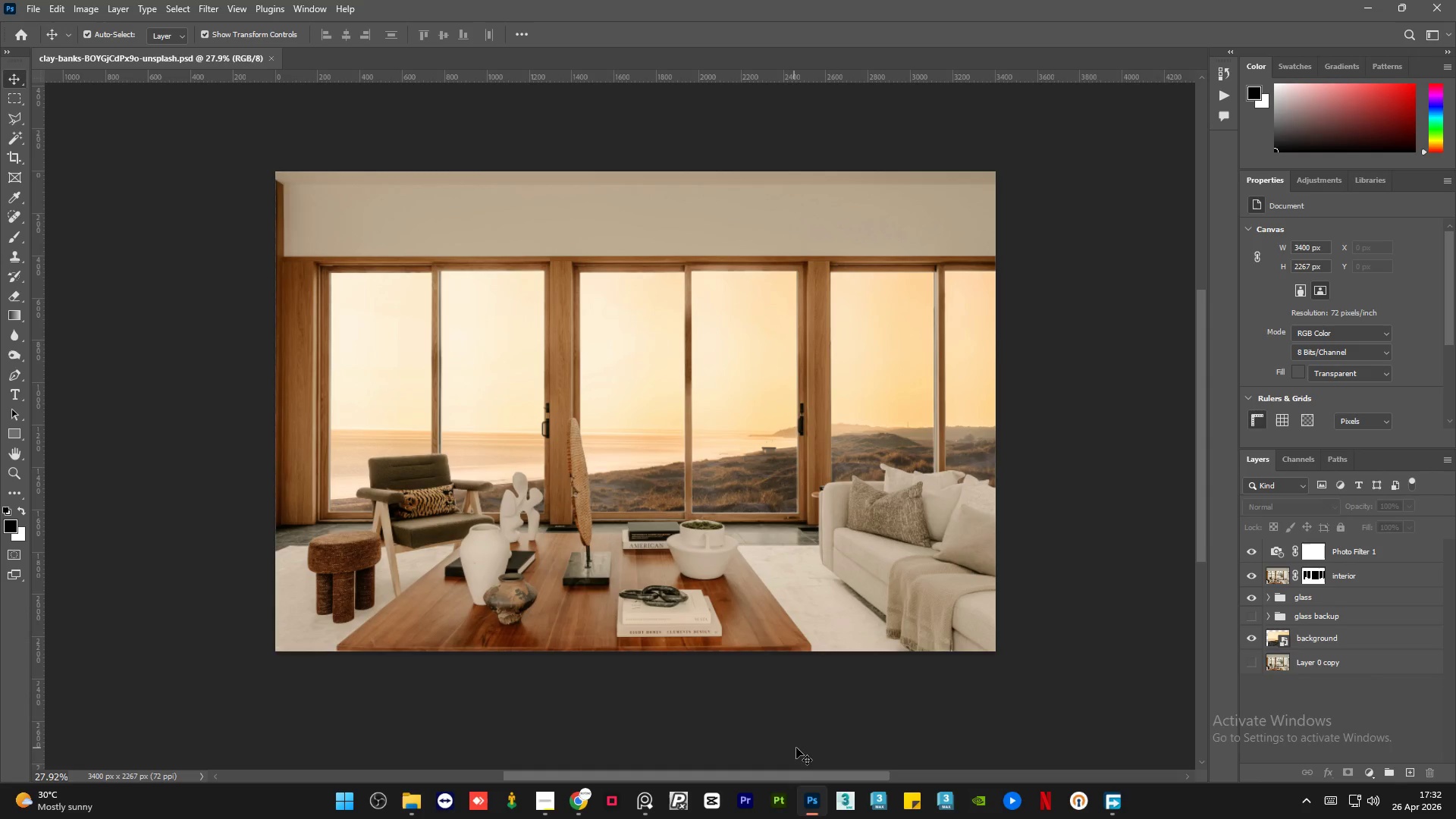 
scroll: coordinate [796, 748], scroll_direction: up, amount: 1.0
 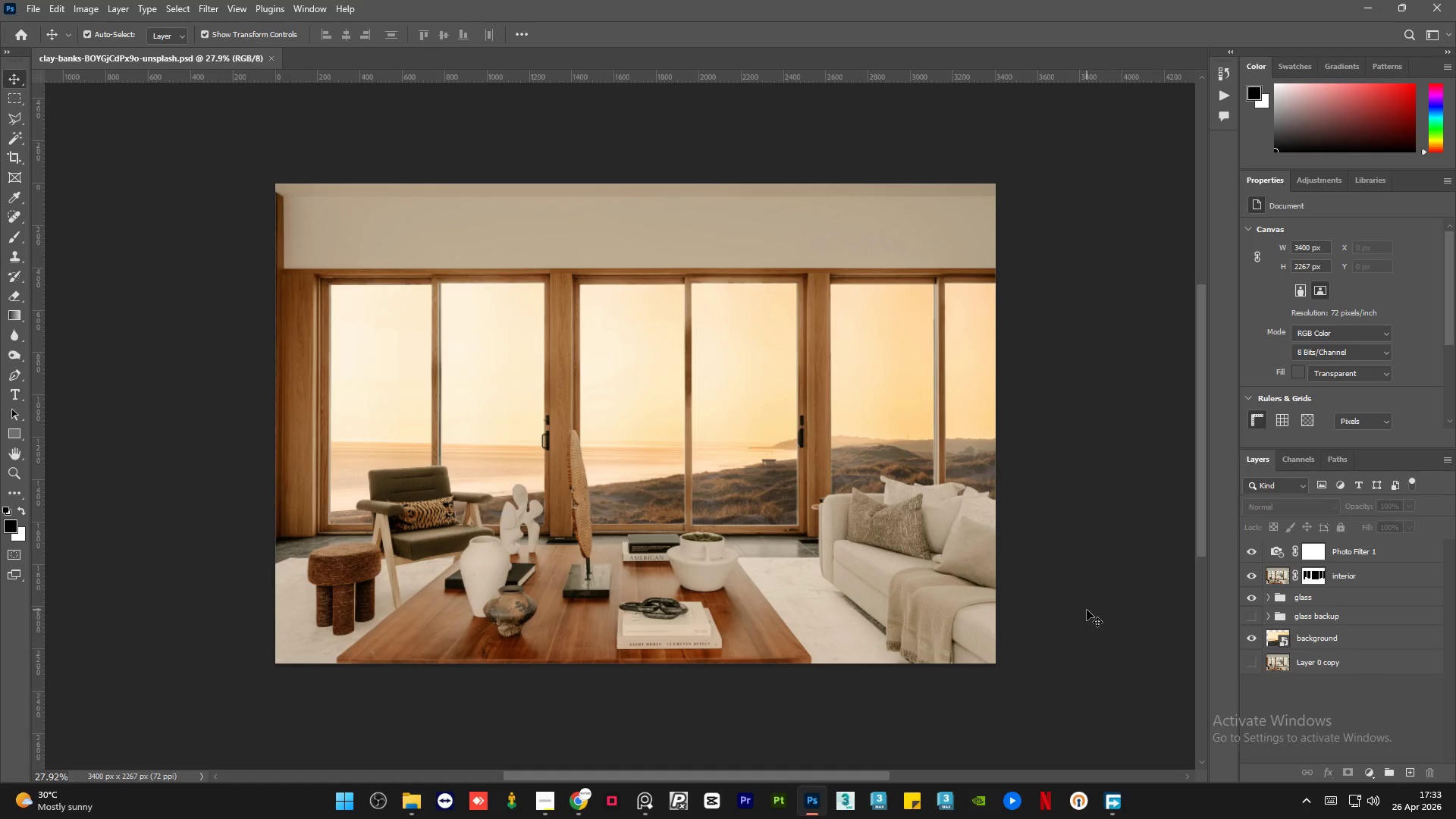 
wait(46.33)
 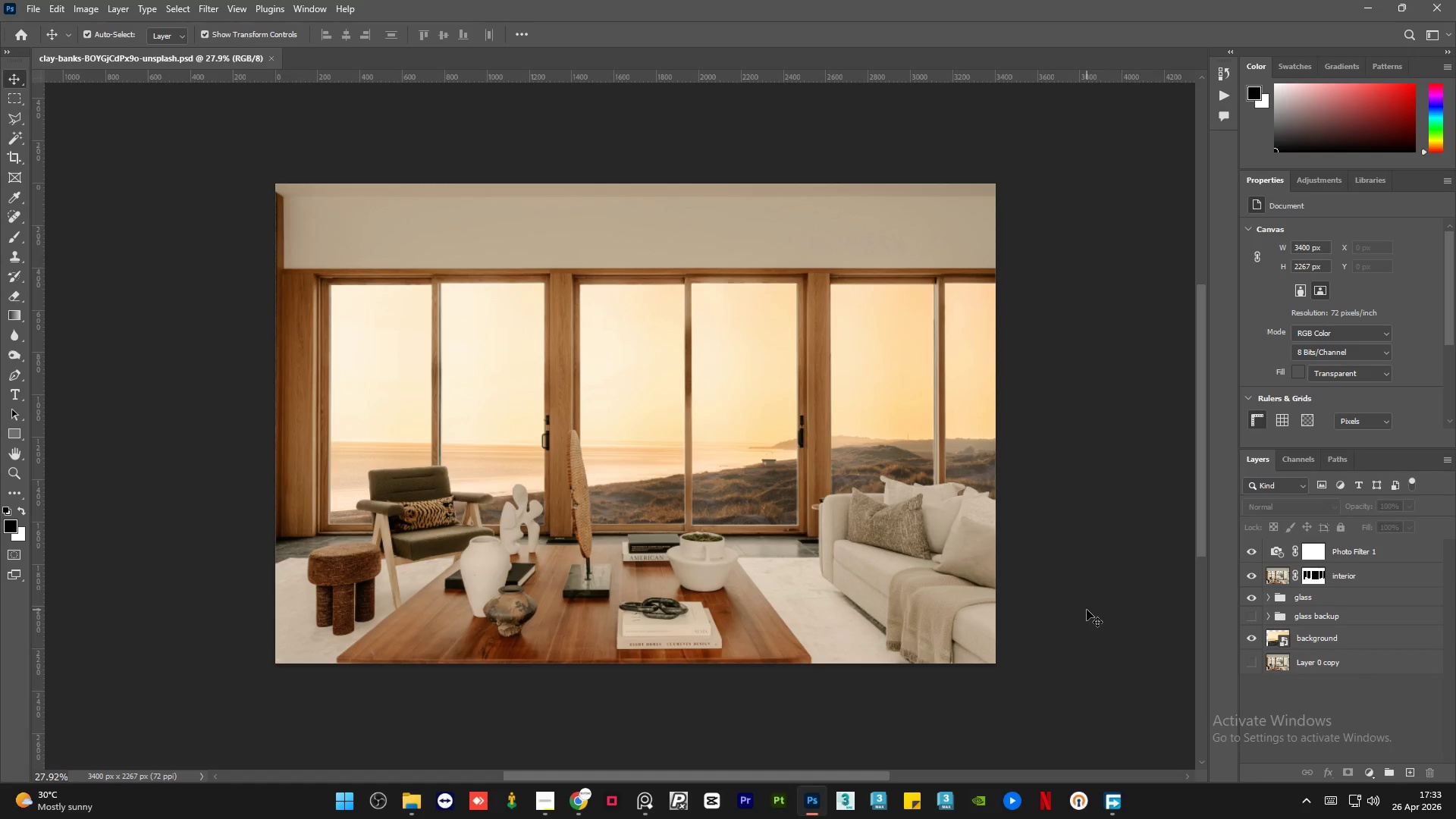 
scroll: coordinate [1108, 579], scroll_direction: up, amount: 1.0
 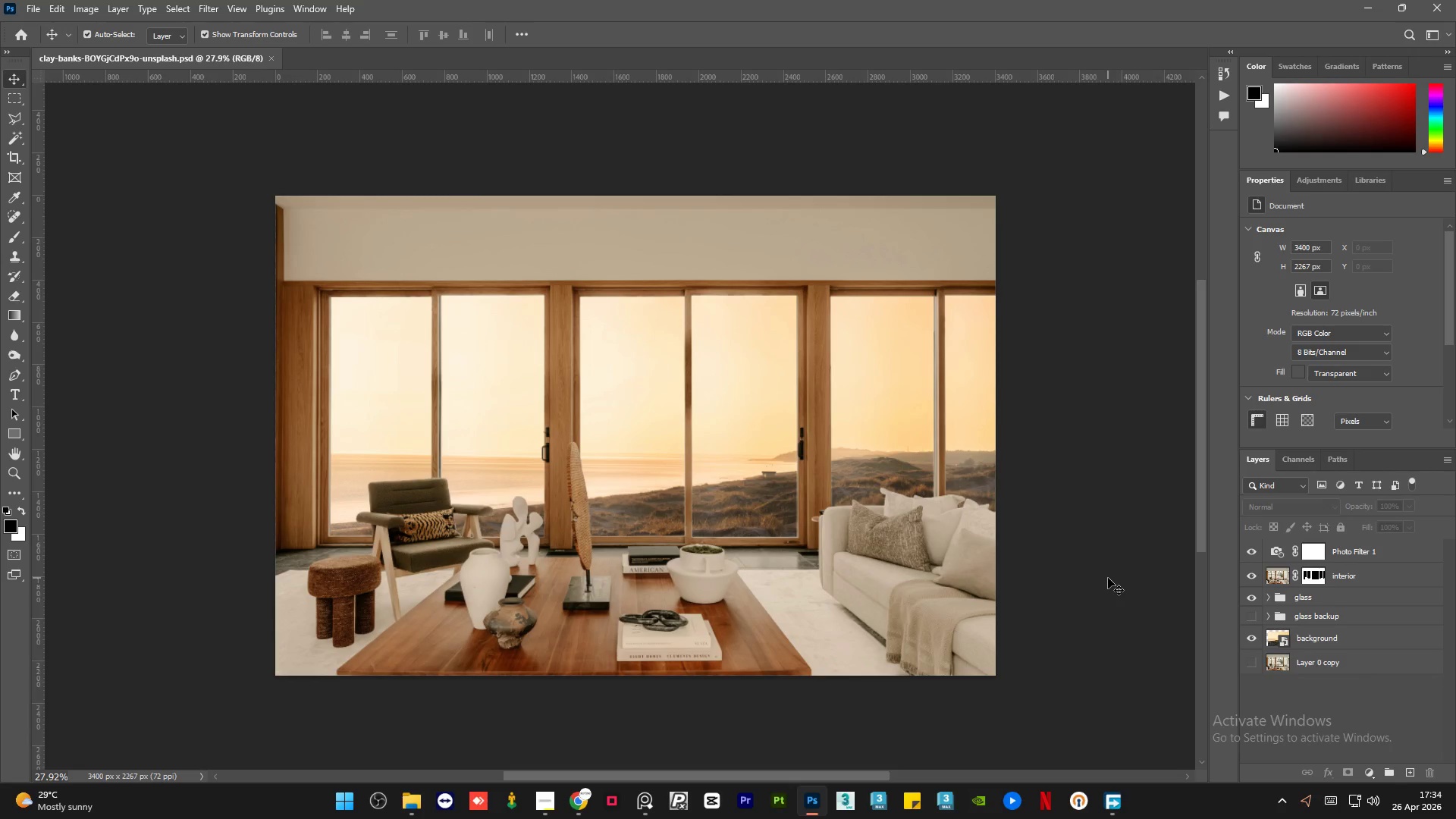 
wait(67.06)
 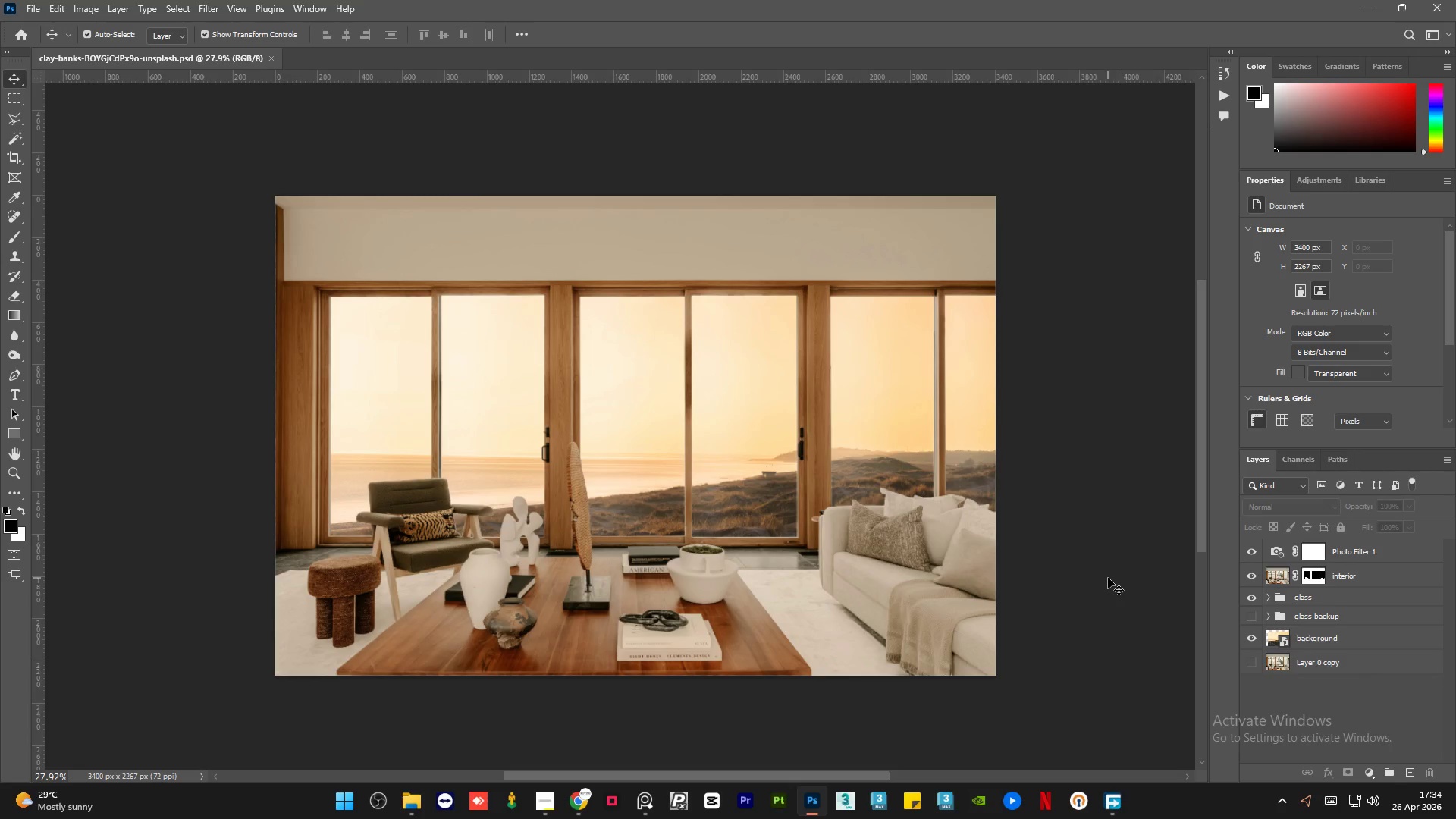 
scroll: coordinate [1051, 511], scroll_direction: down, amount: 1.0
 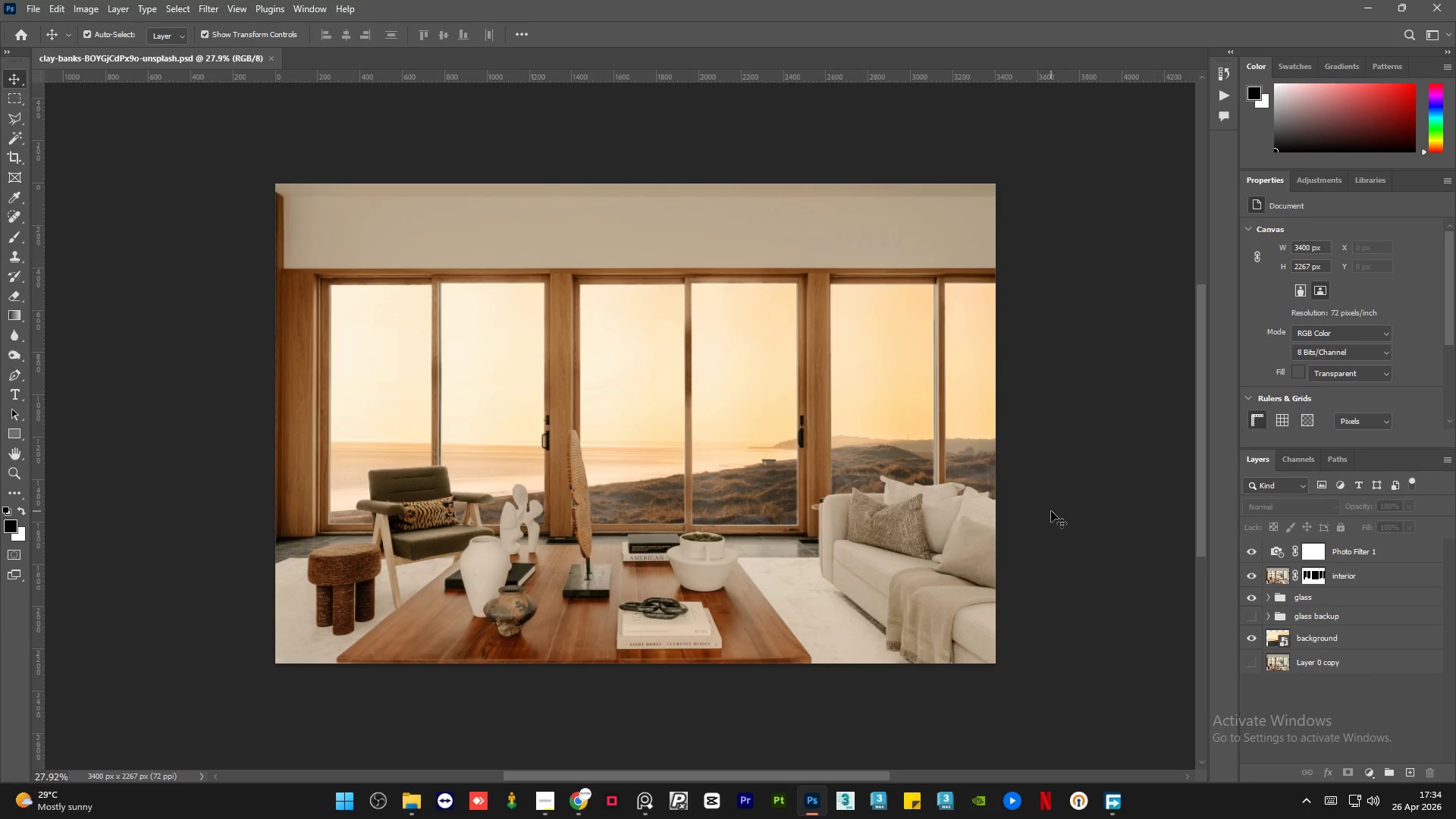 
wait(17.8)
 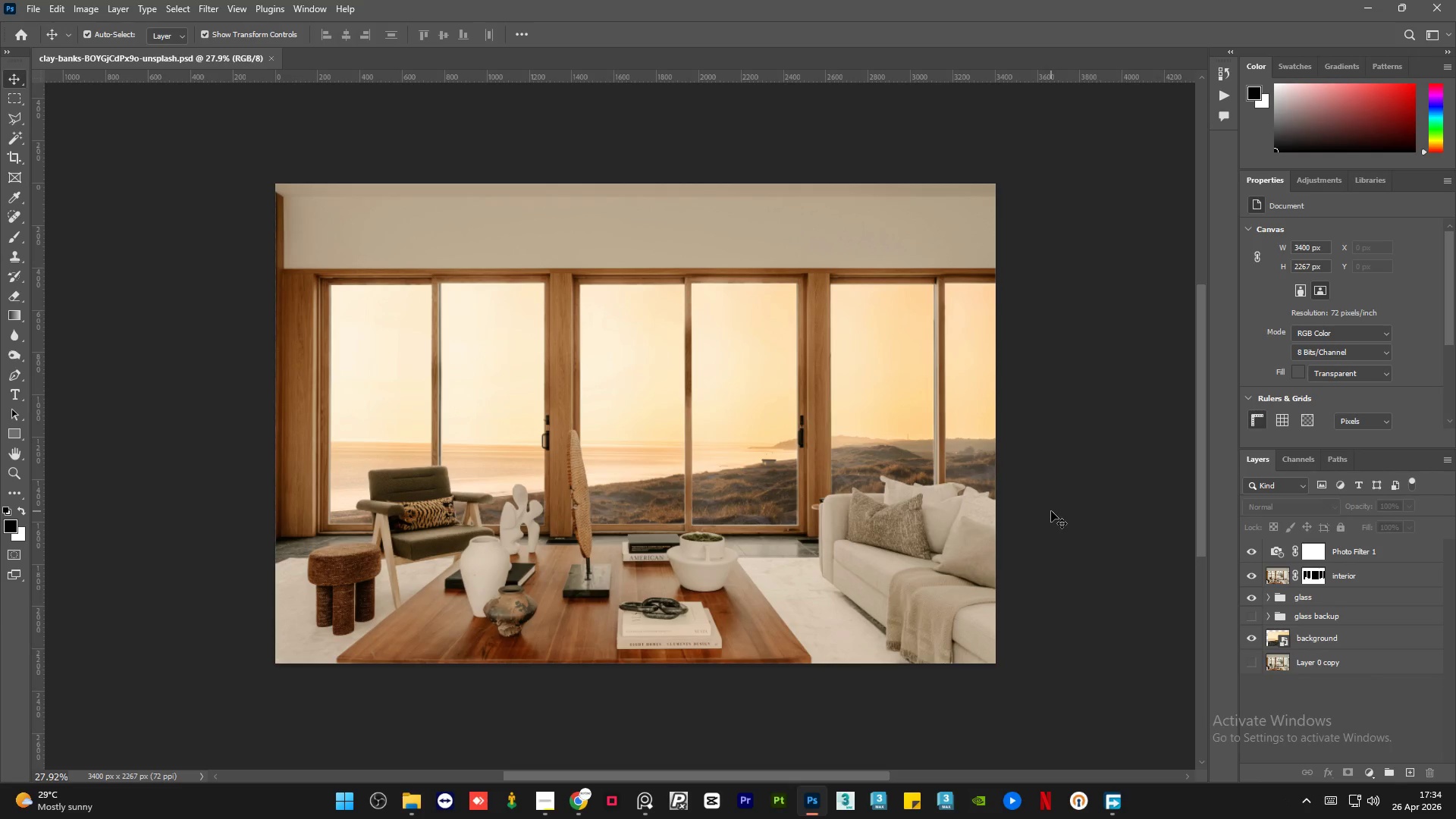 
left_click_drag(start_coordinate=[1065, 489], to_coordinate=[1061, 489])
 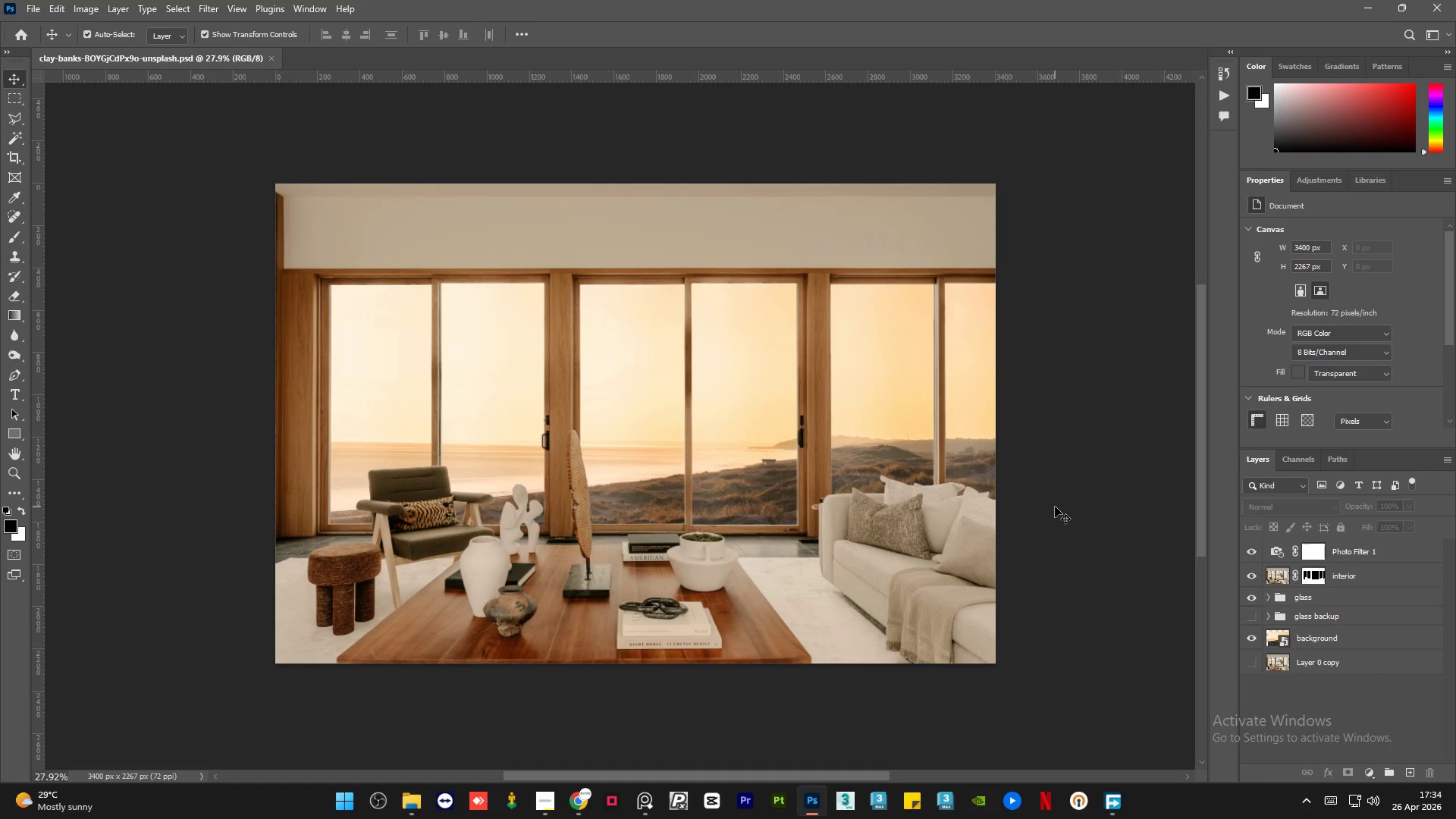 
left_click([1055, 507])
 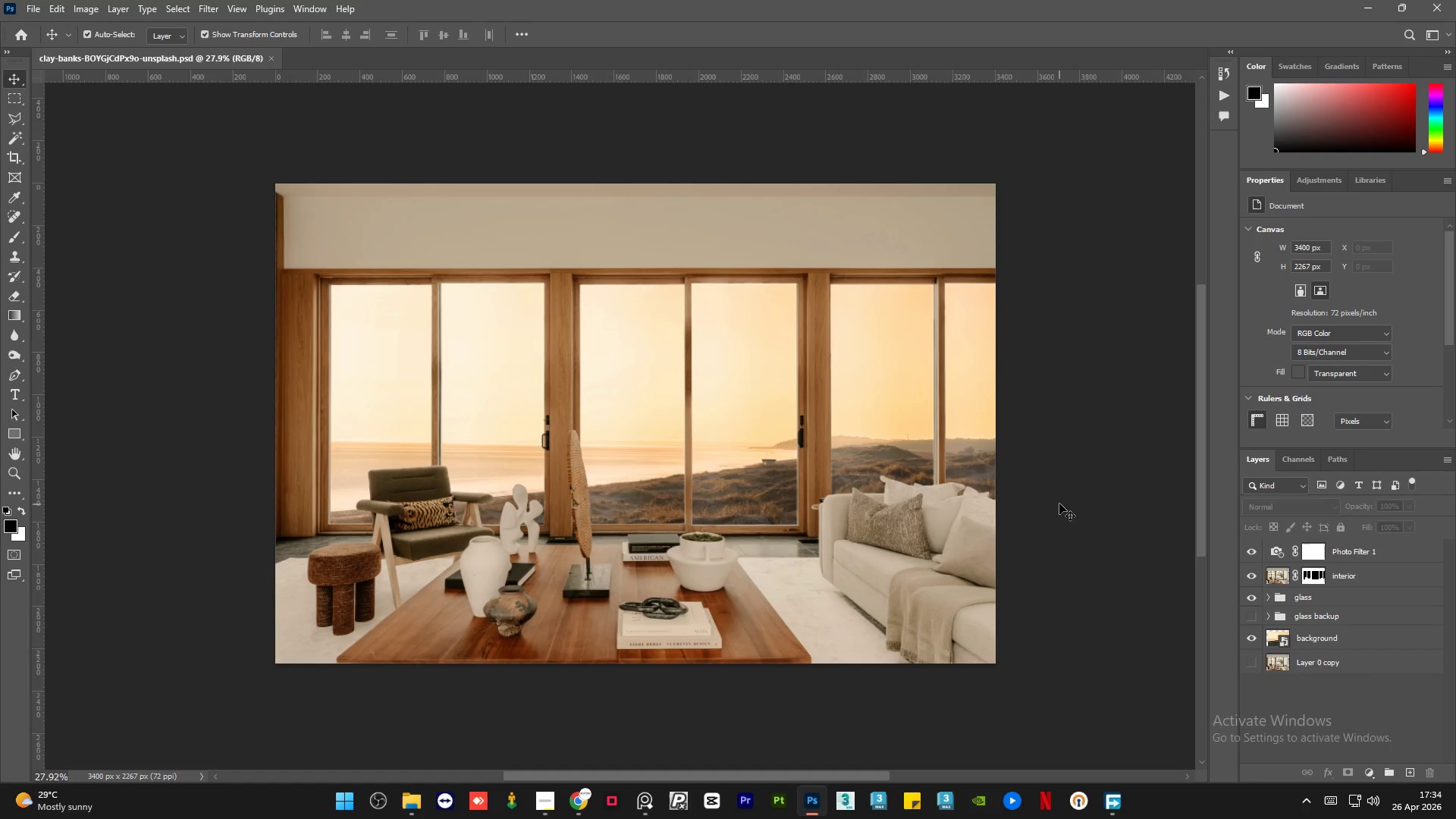 
left_click_drag(start_coordinate=[1060, 504], to_coordinate=[1098, 578])
 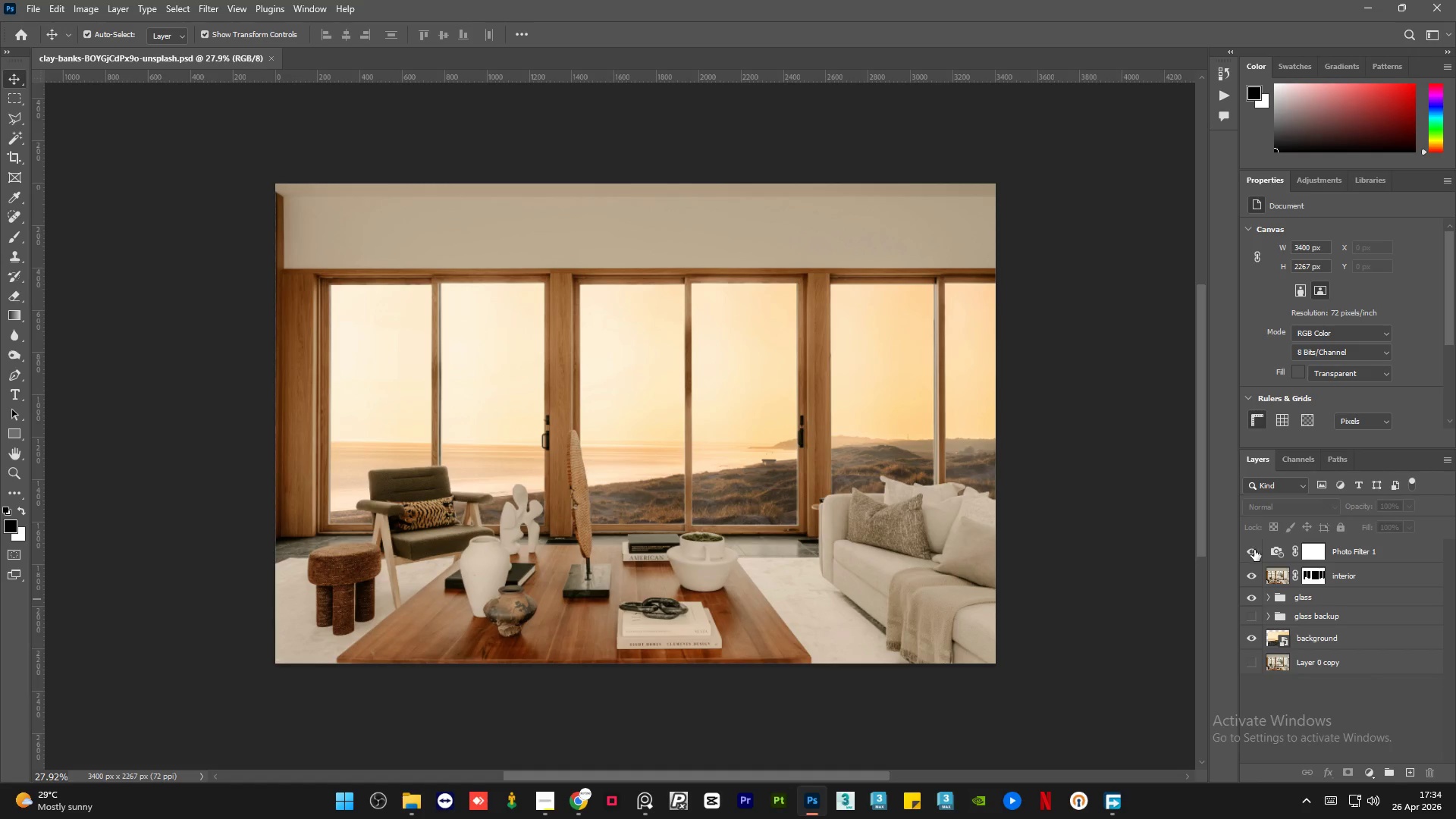 
left_click([1253, 552])
 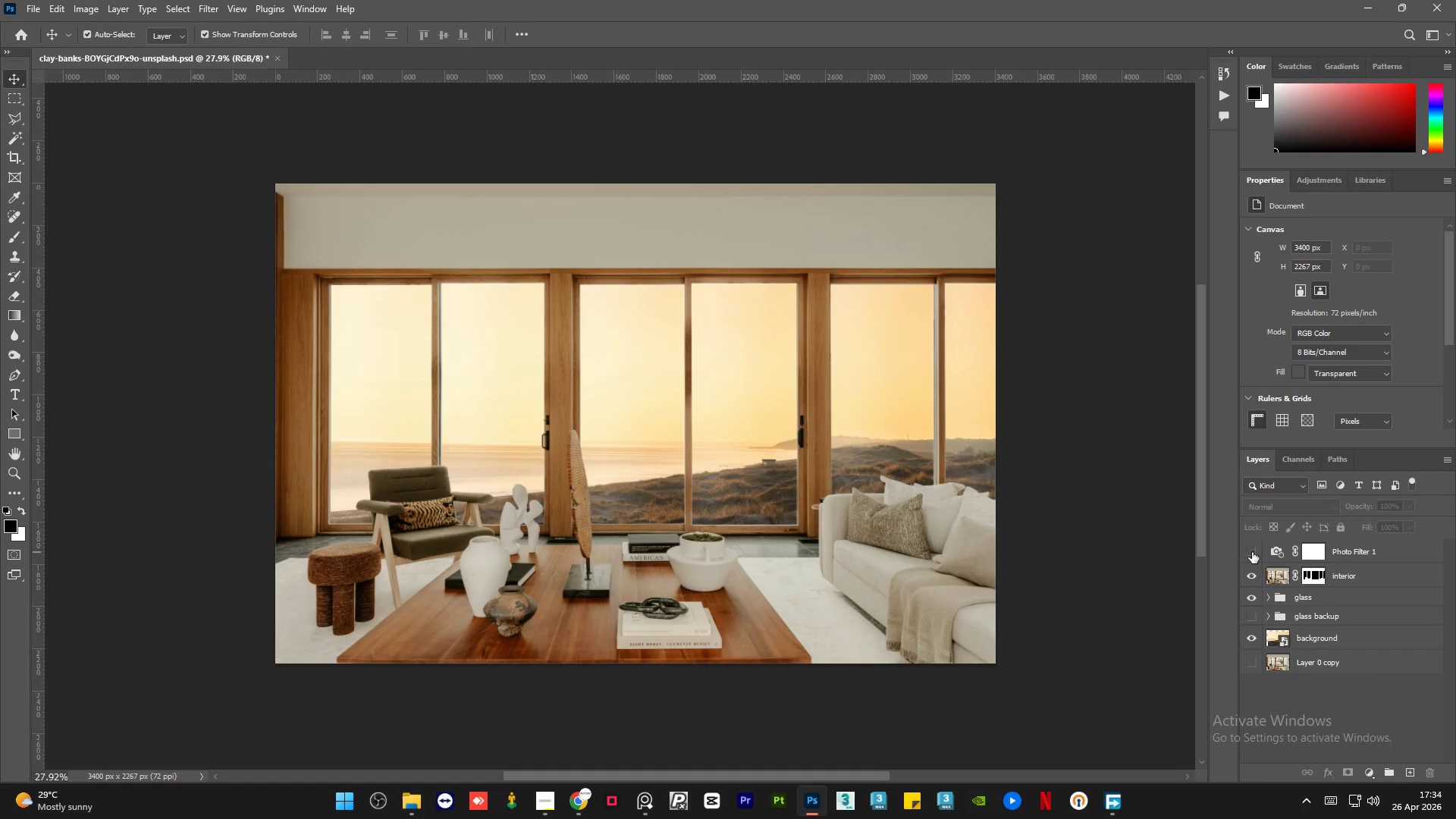 
left_click([1252, 552])
 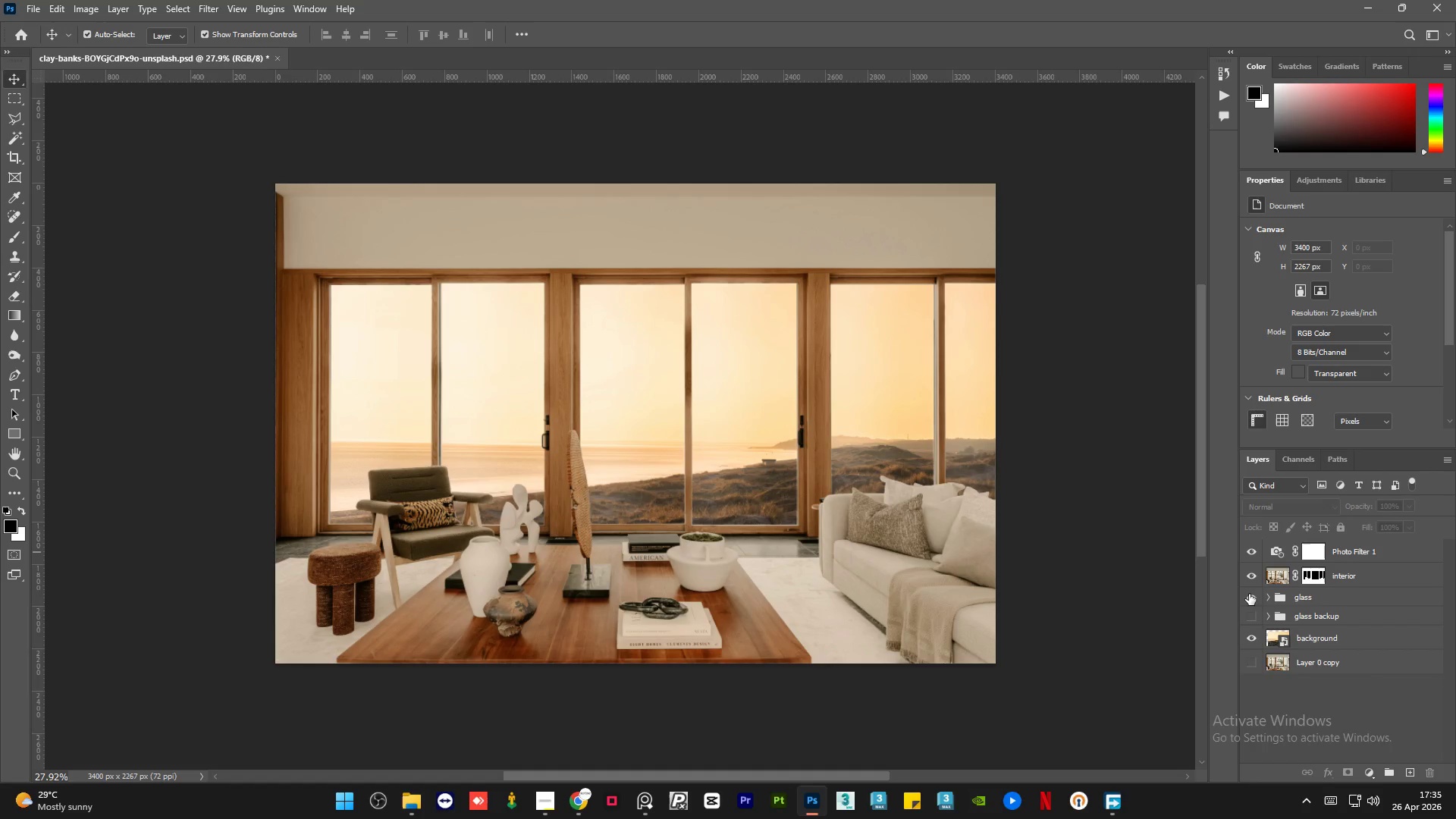 
left_click([1249, 596])
 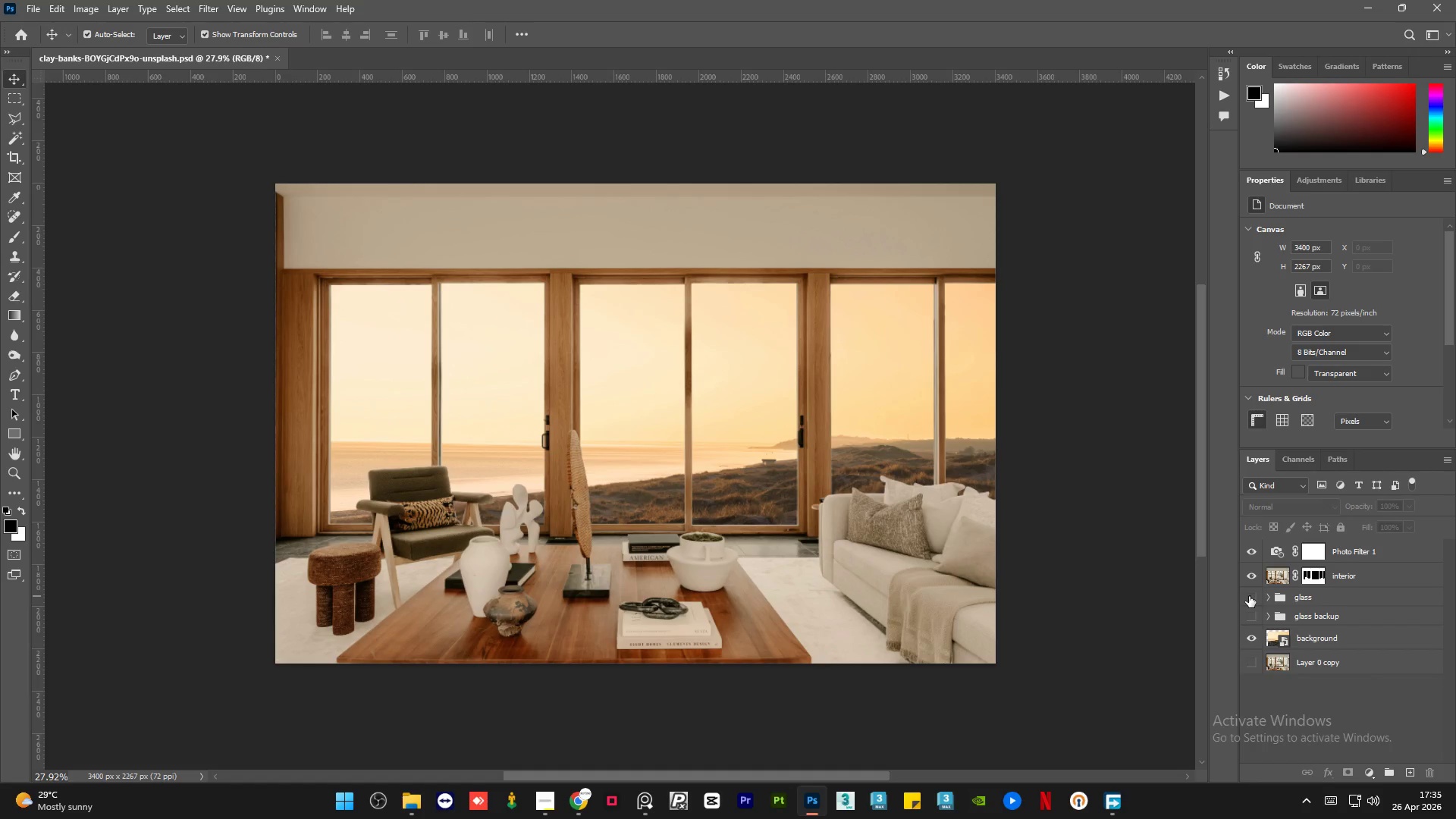 
left_click([1249, 596])
 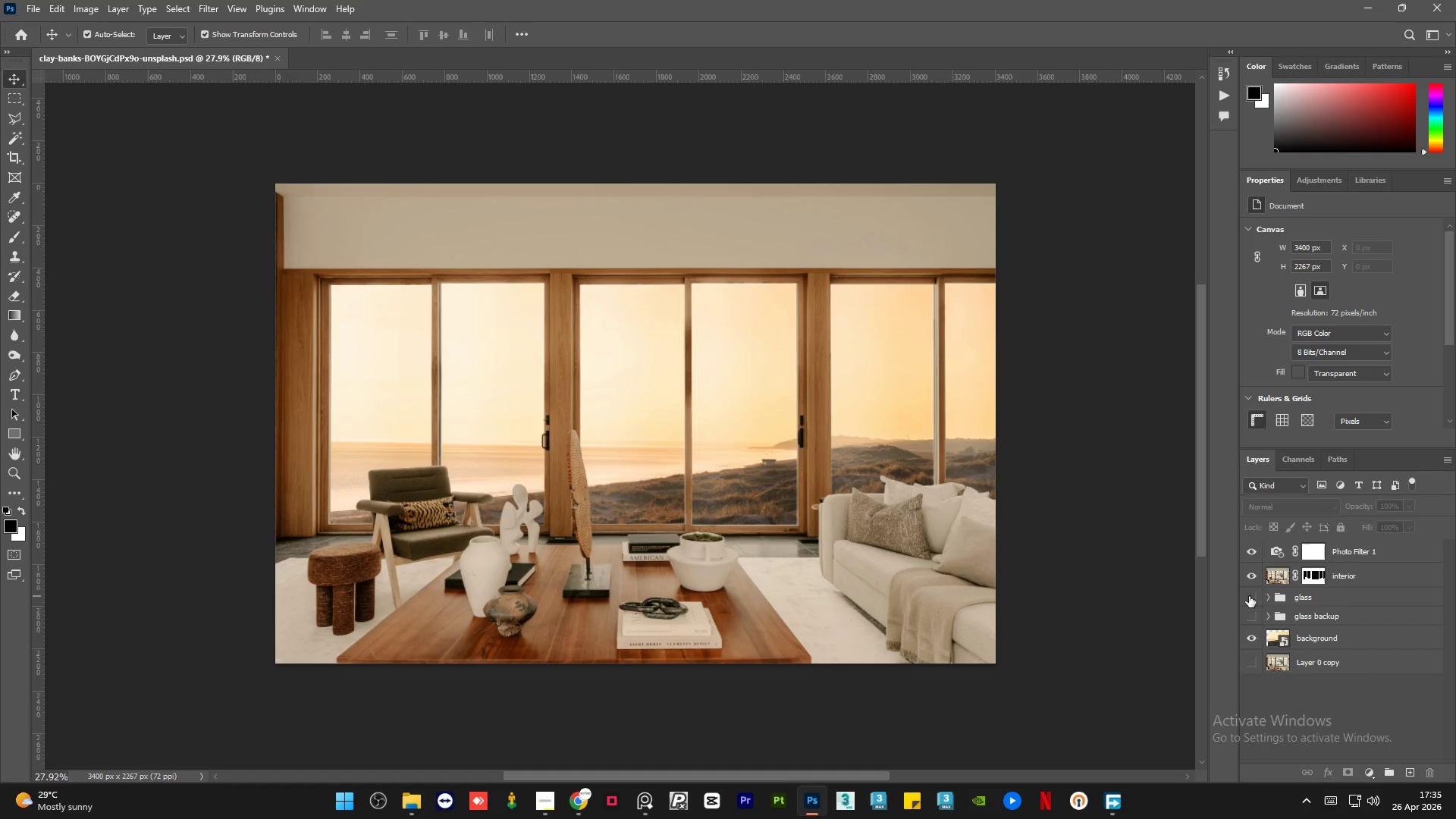 
double_click([1249, 596])
 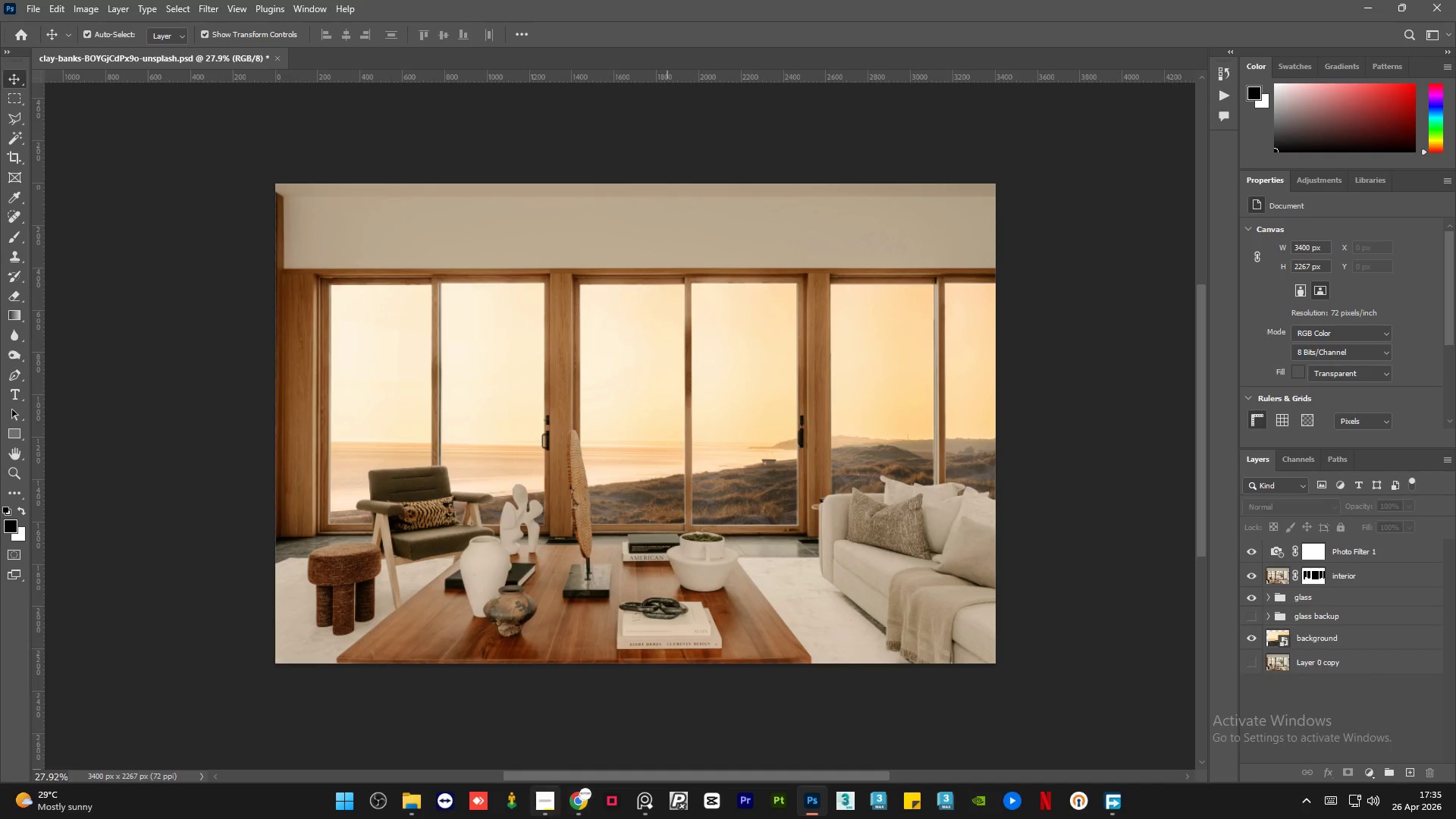 
left_click([551, 802])